 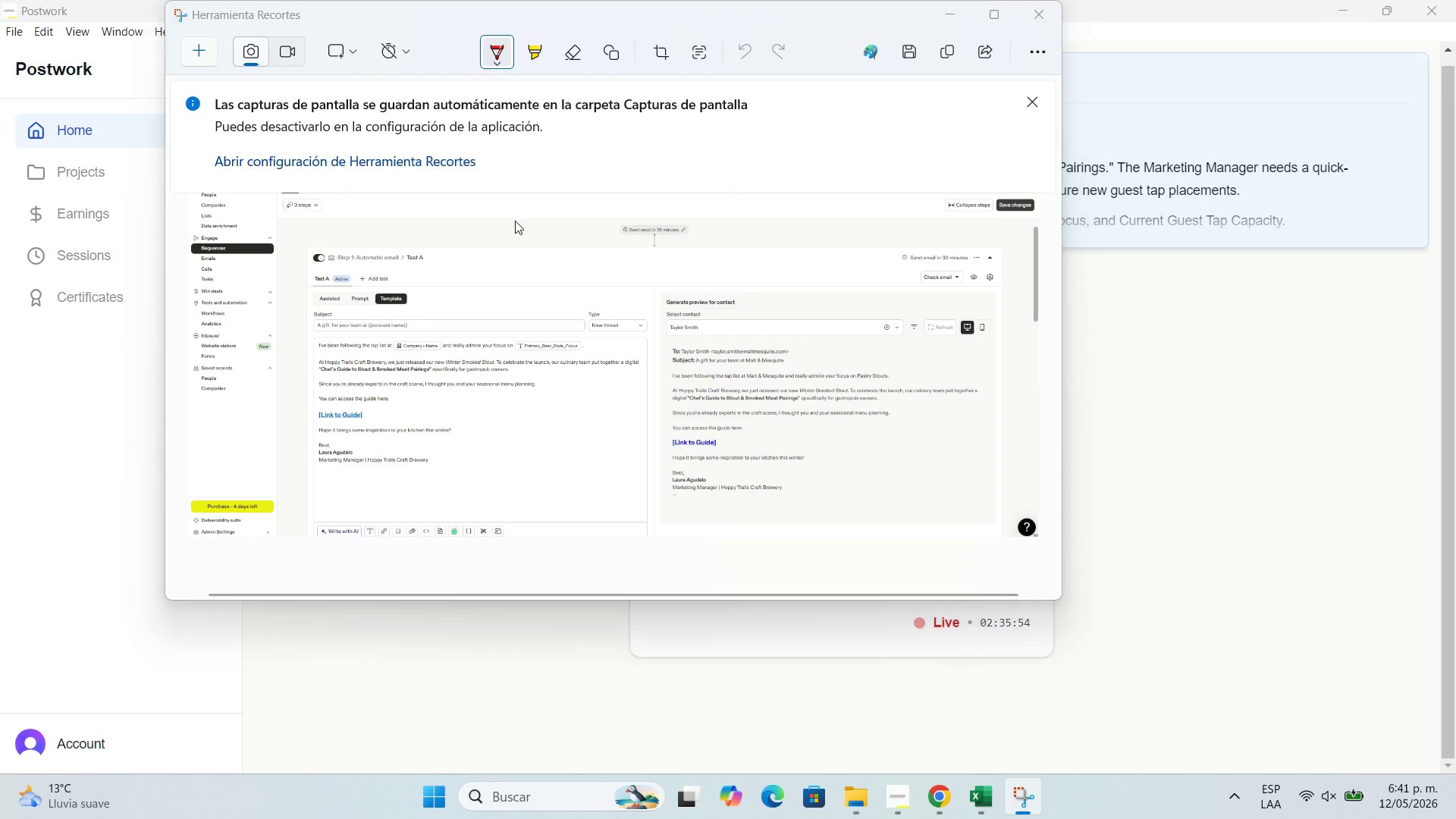 
type(Sequence 2 - captured)
 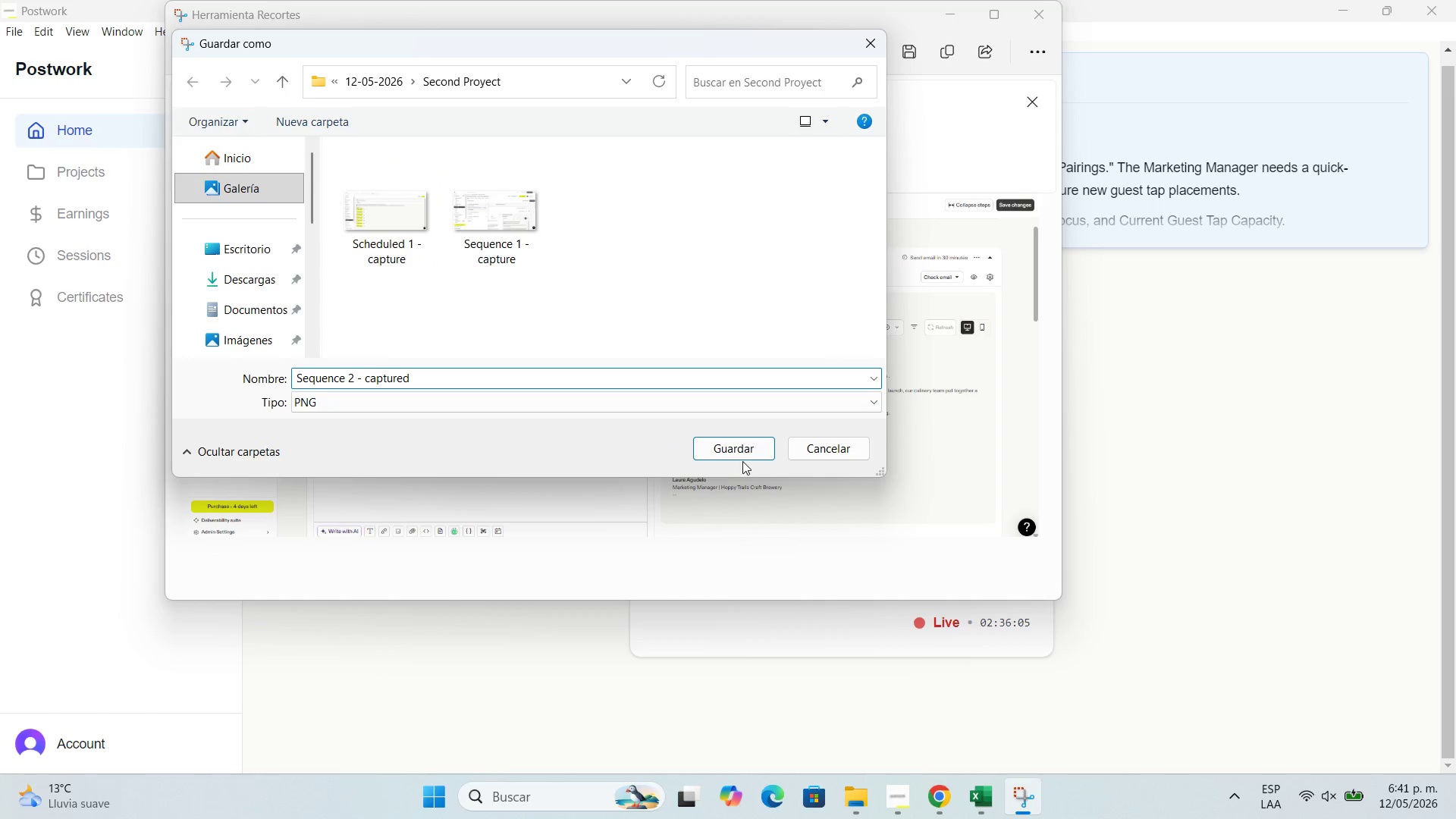 
key(Backspace)
 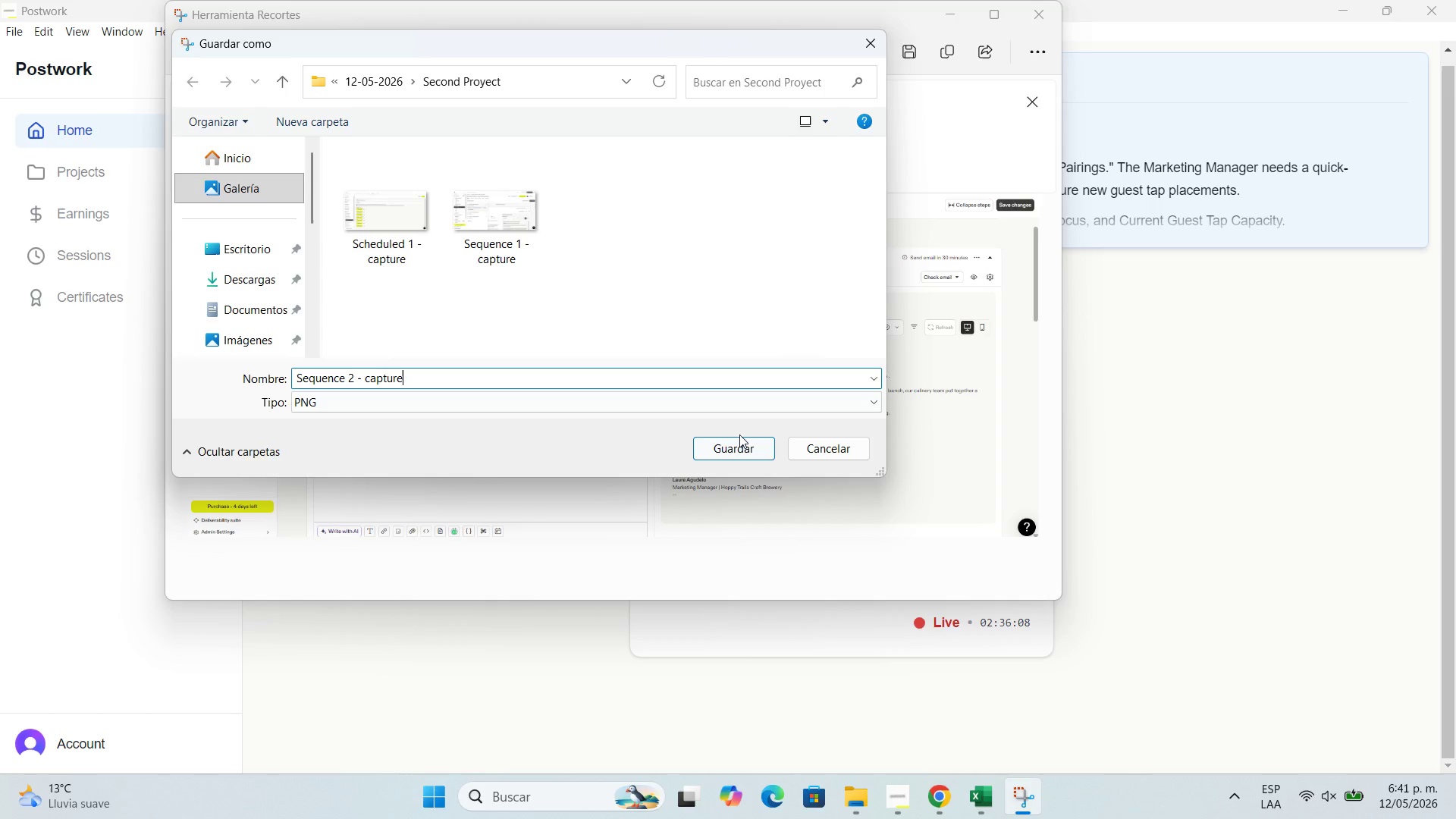 
left_click([730, 446])
 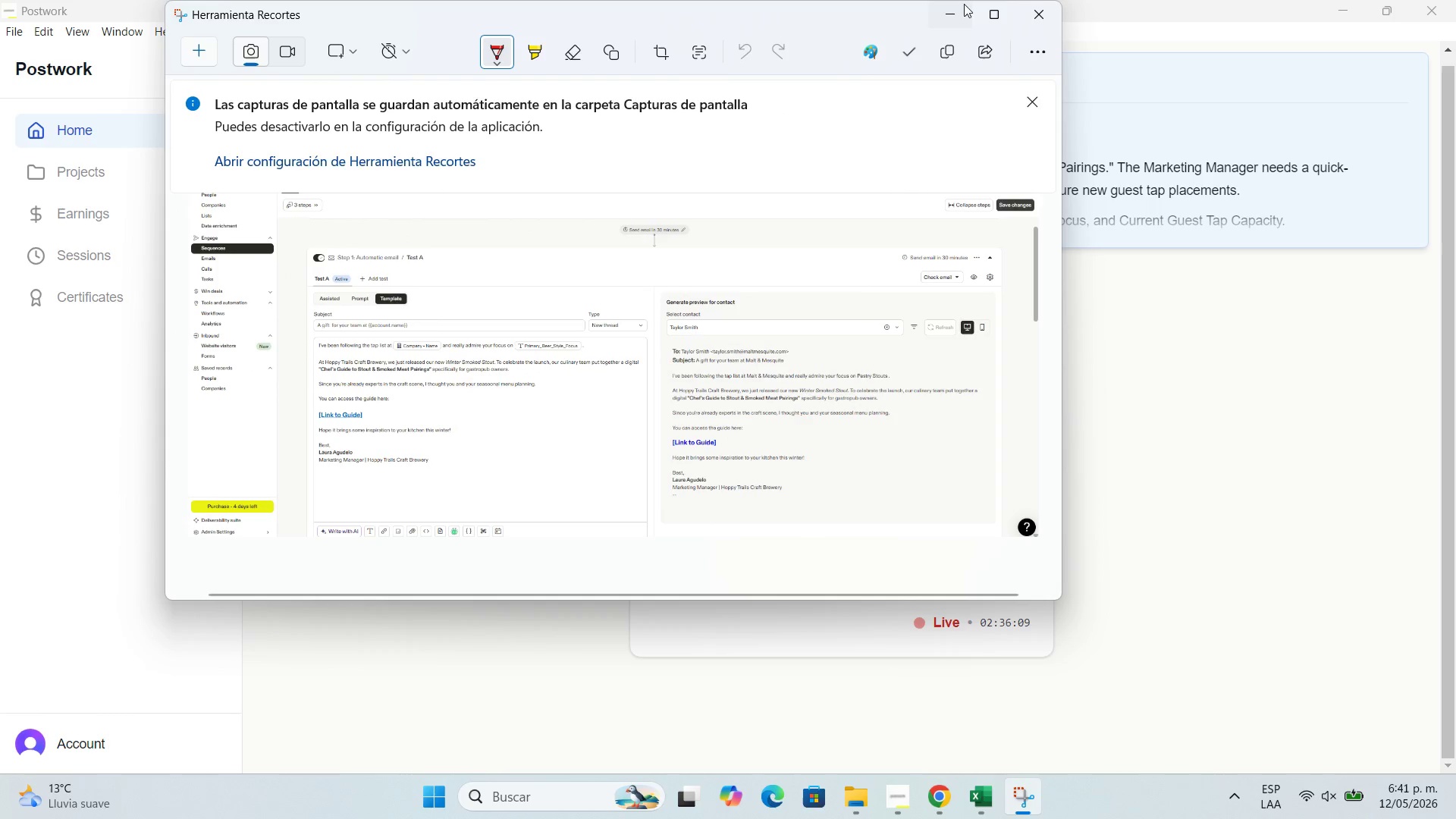 
left_click([954, 23])